 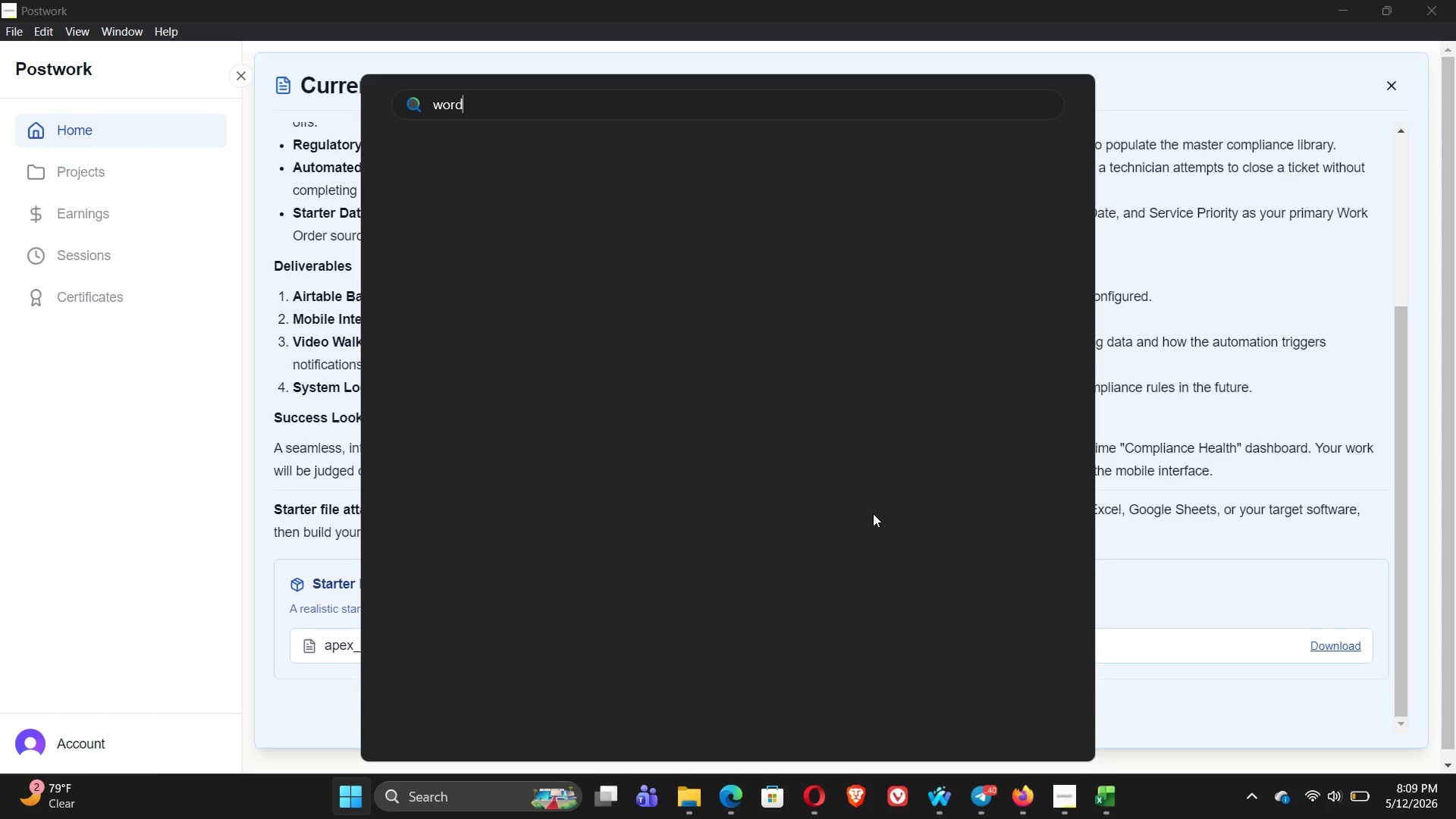 
left_click([438, 258])
 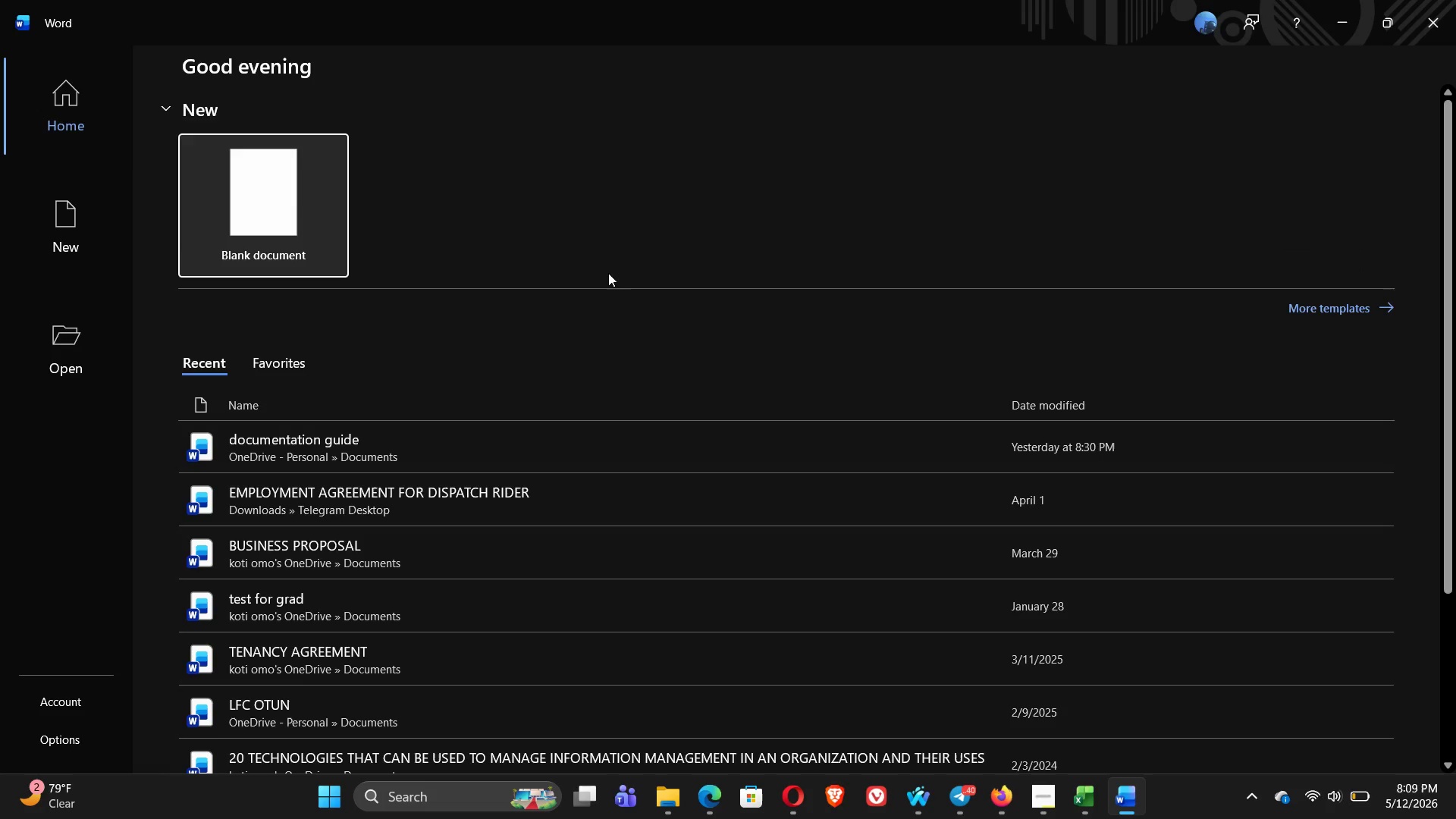 
wait(5.38)
 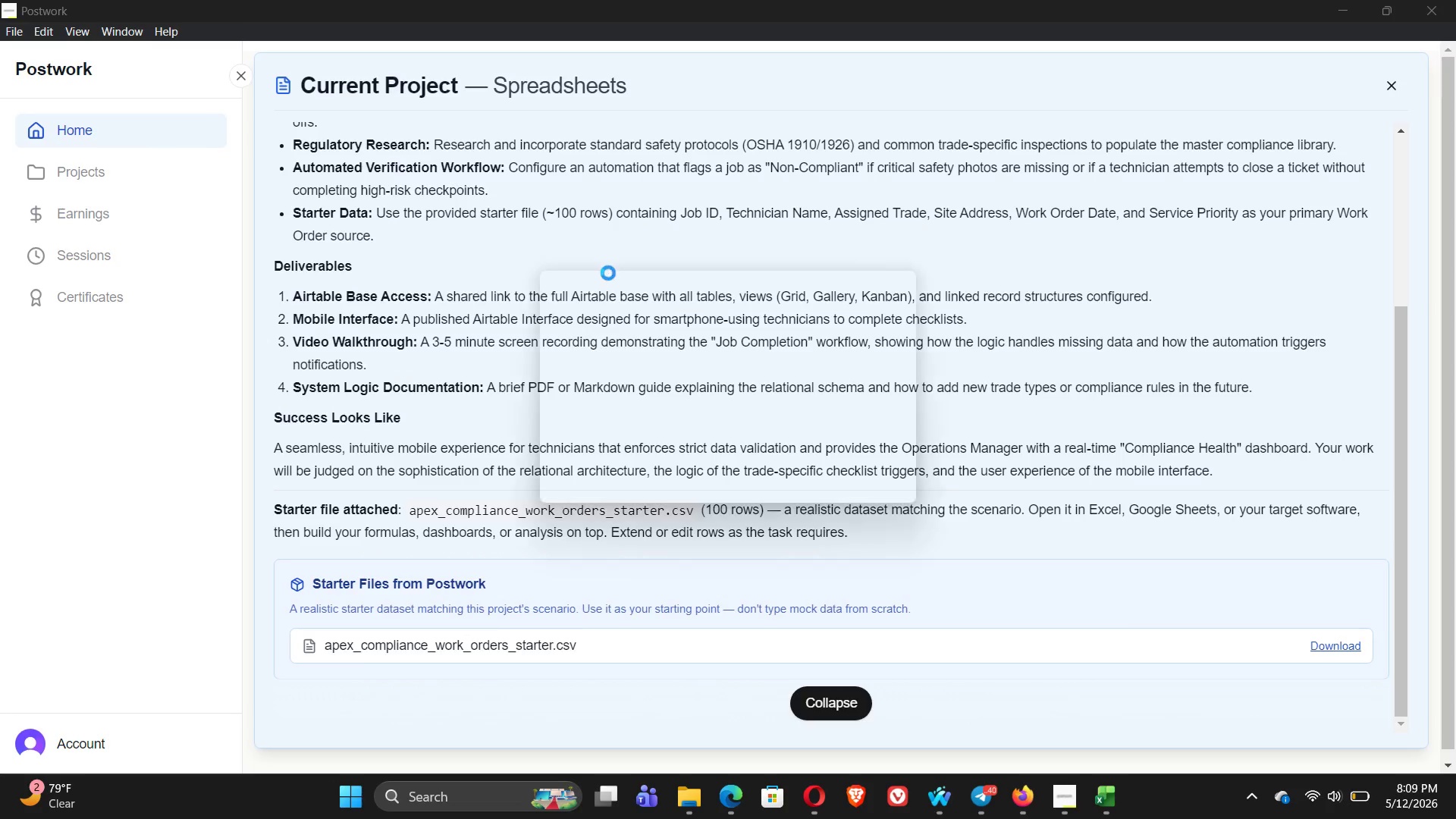 
left_click([280, 217])
 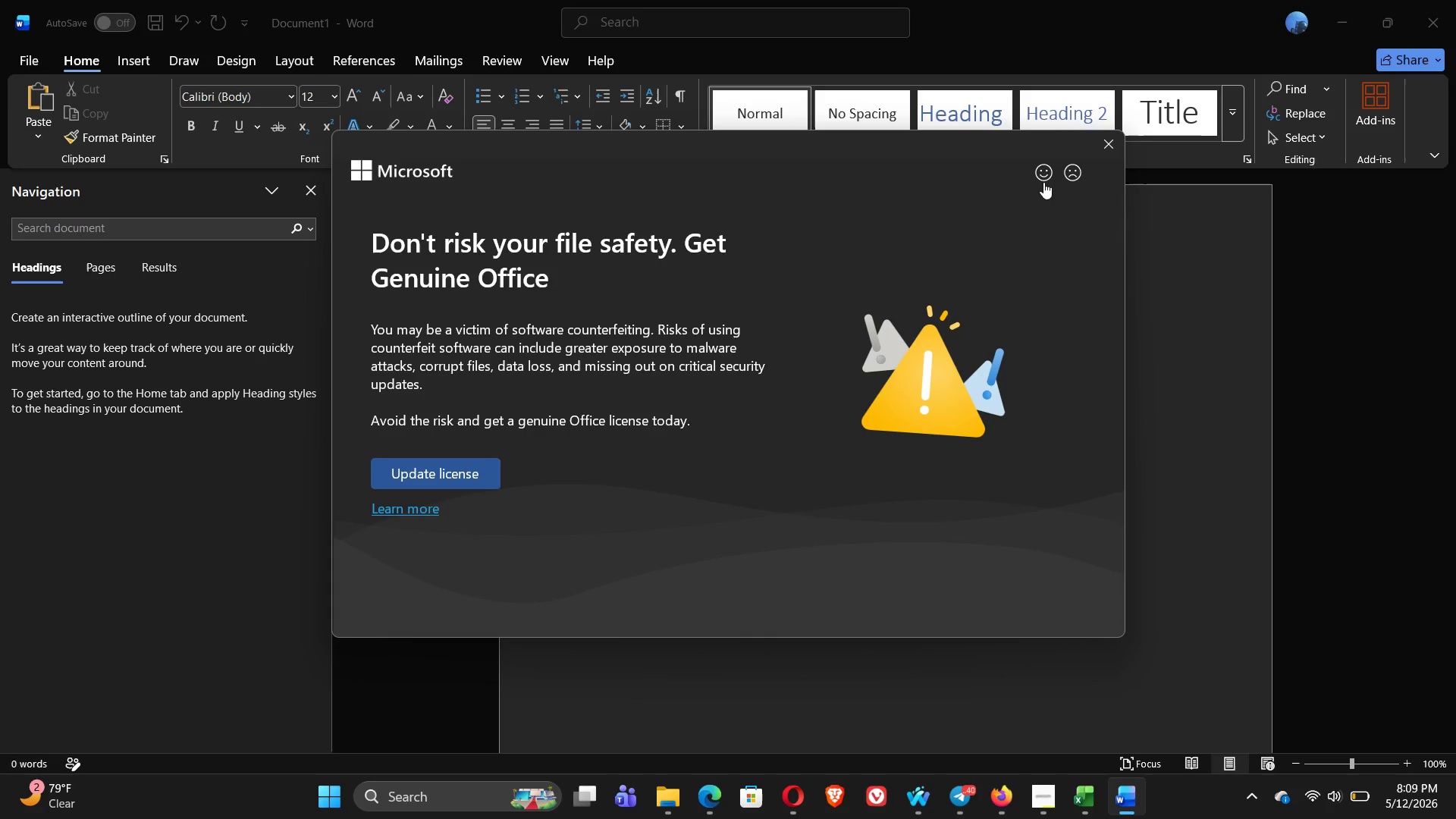 
left_click([1099, 144])
 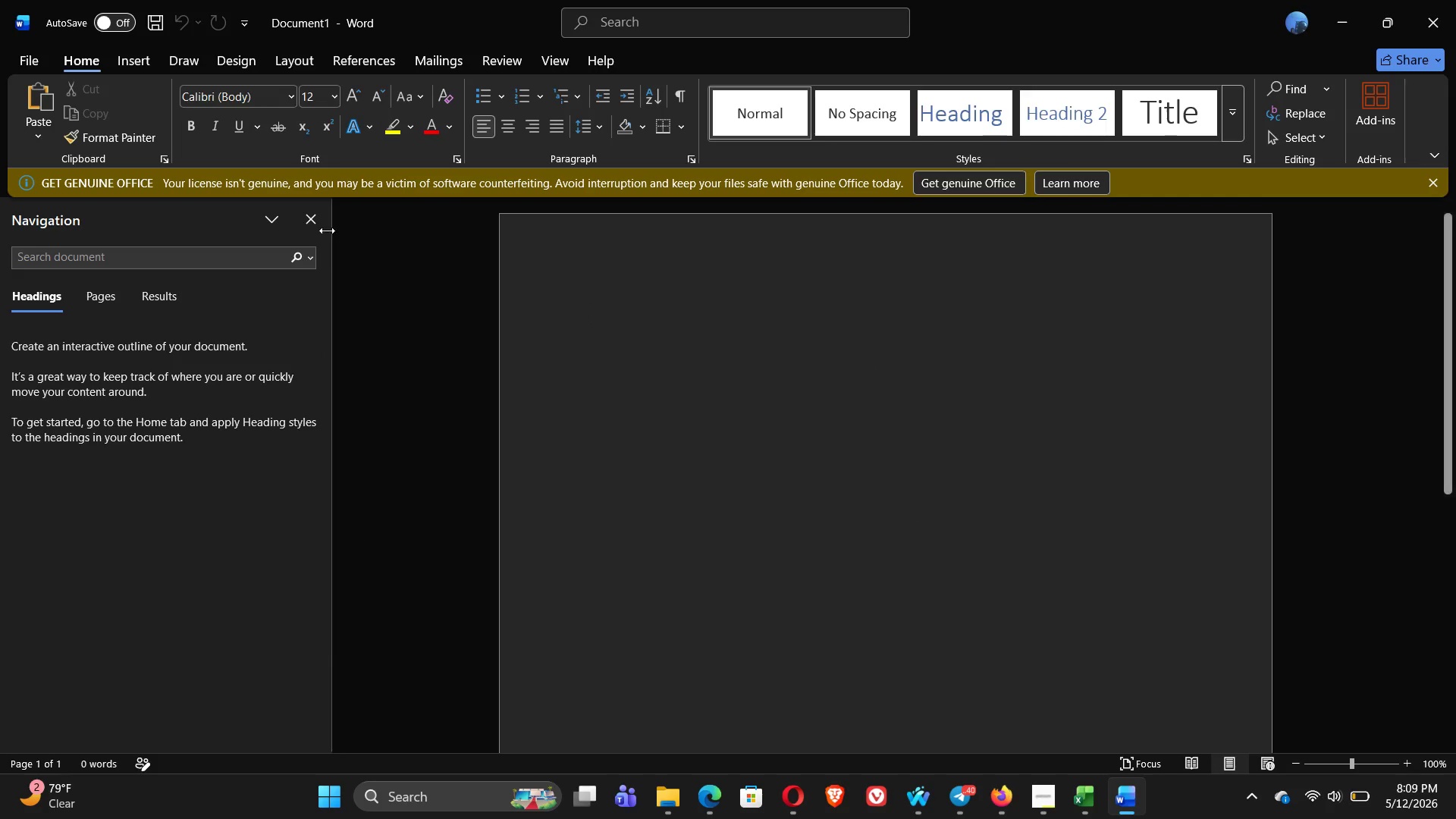 
left_click([321, 216])
 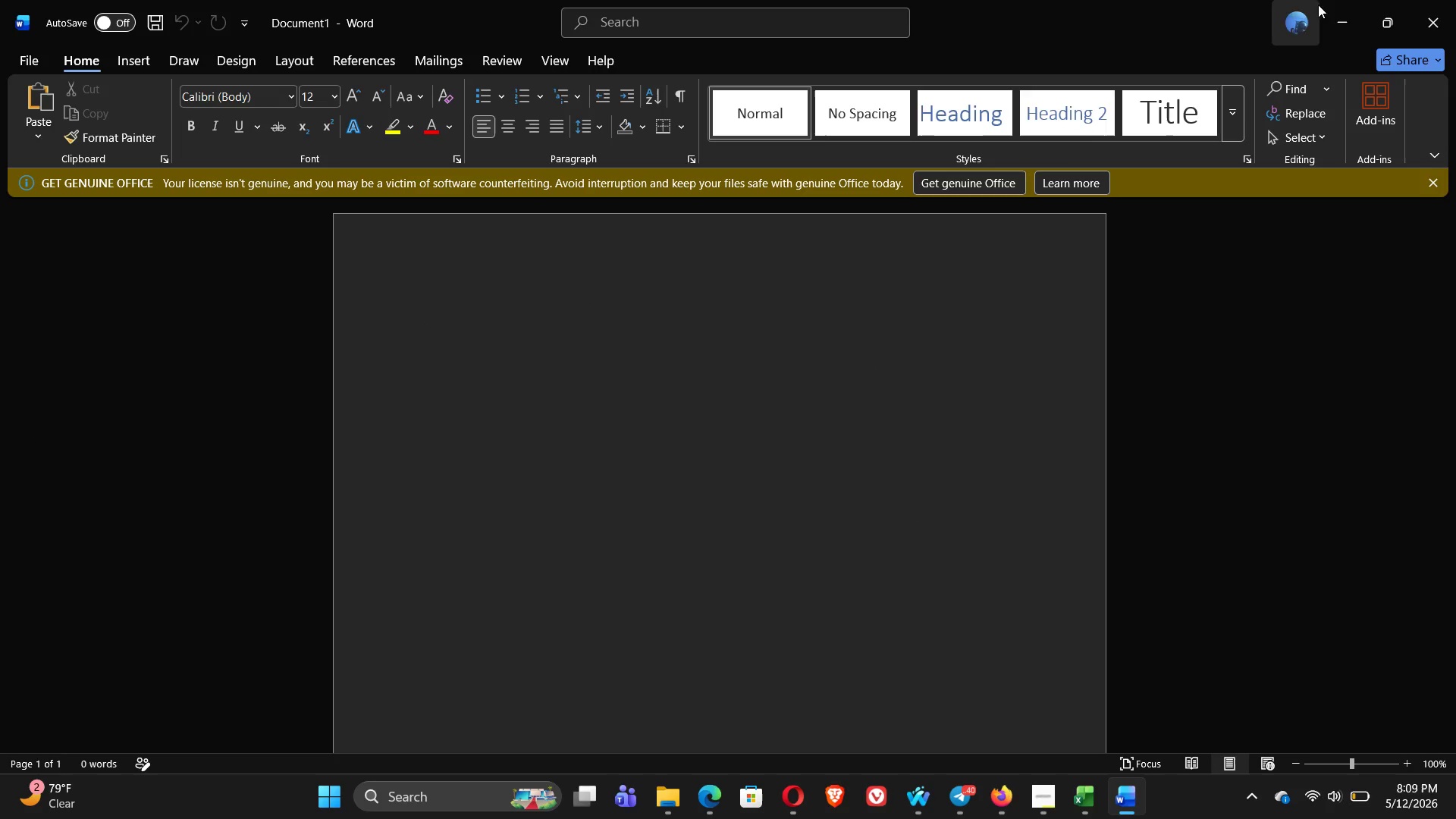 
left_click([1336, 14])